 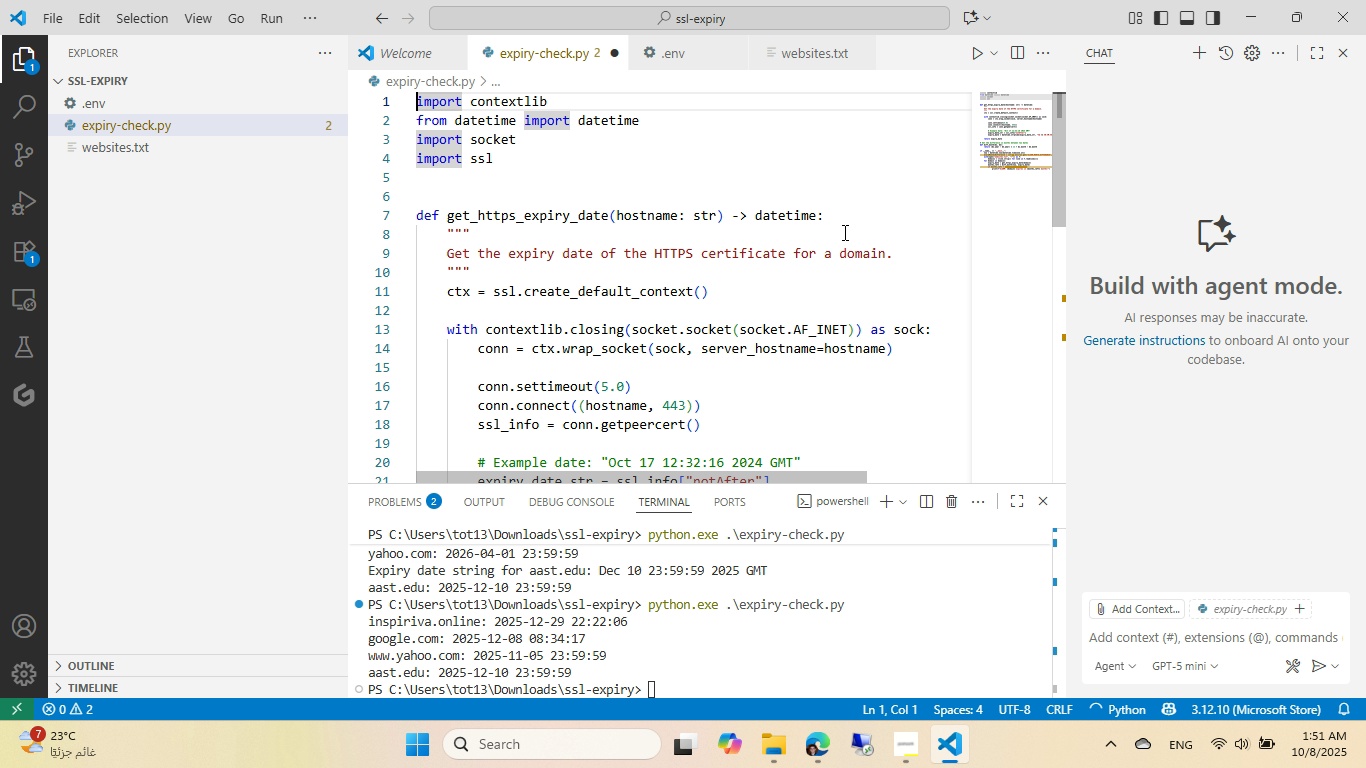 
key(Control+ArrowDown)
 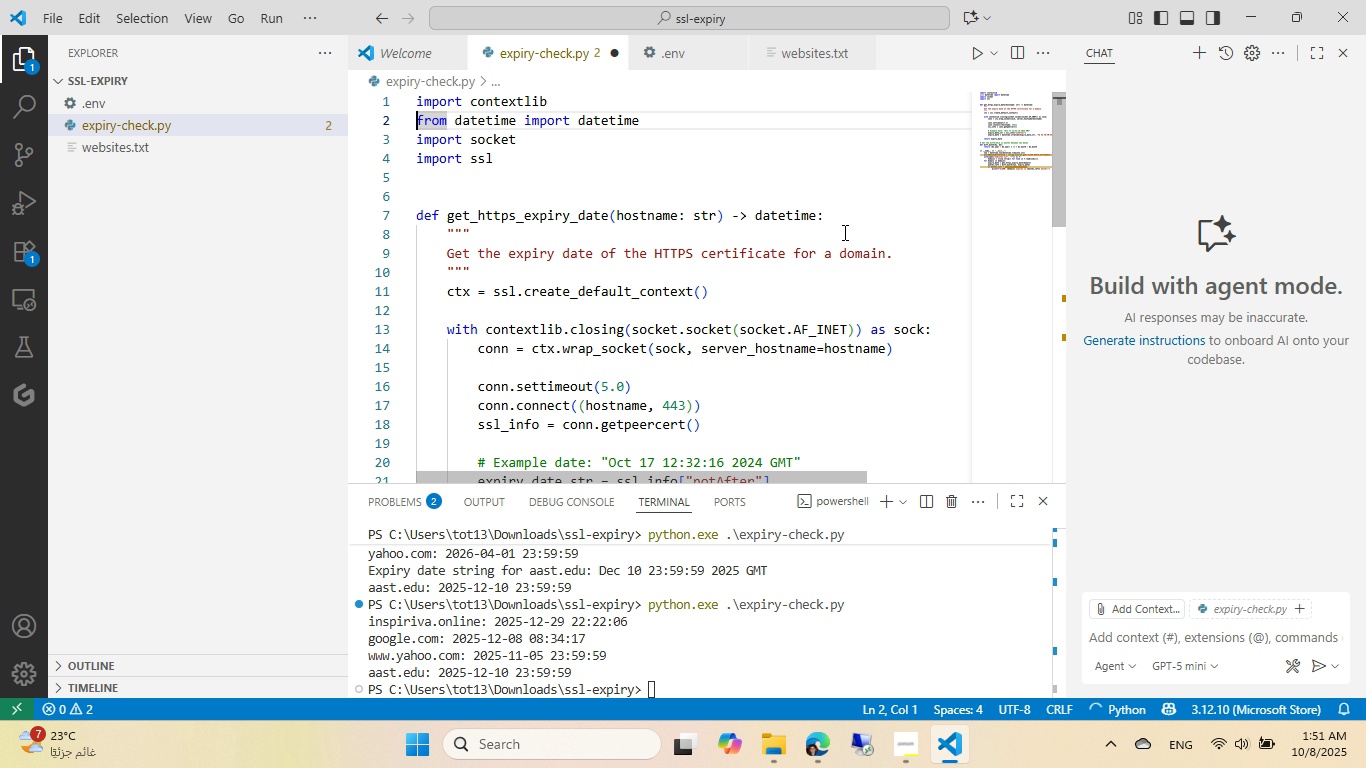 
key(ArrowDown)
 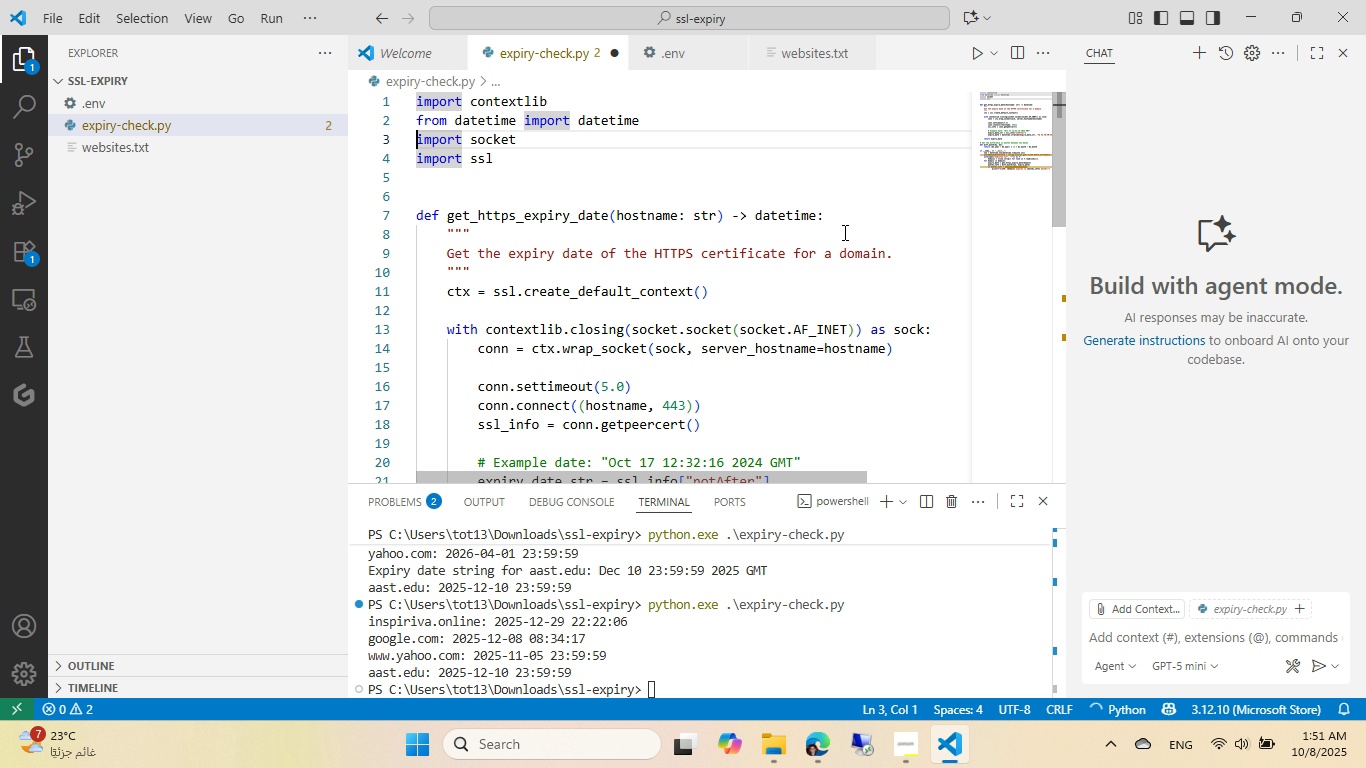 
key(ArrowDown)
 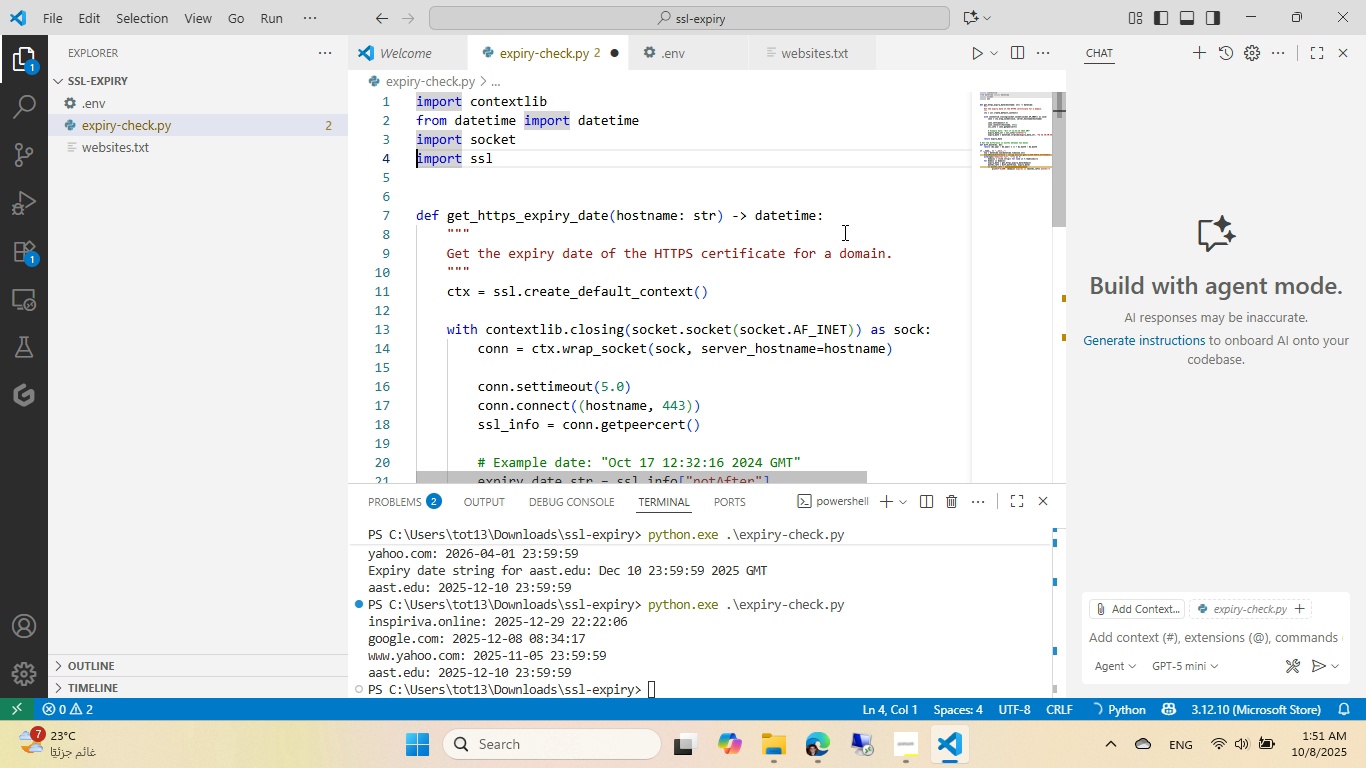 
key(ArrowDown)
 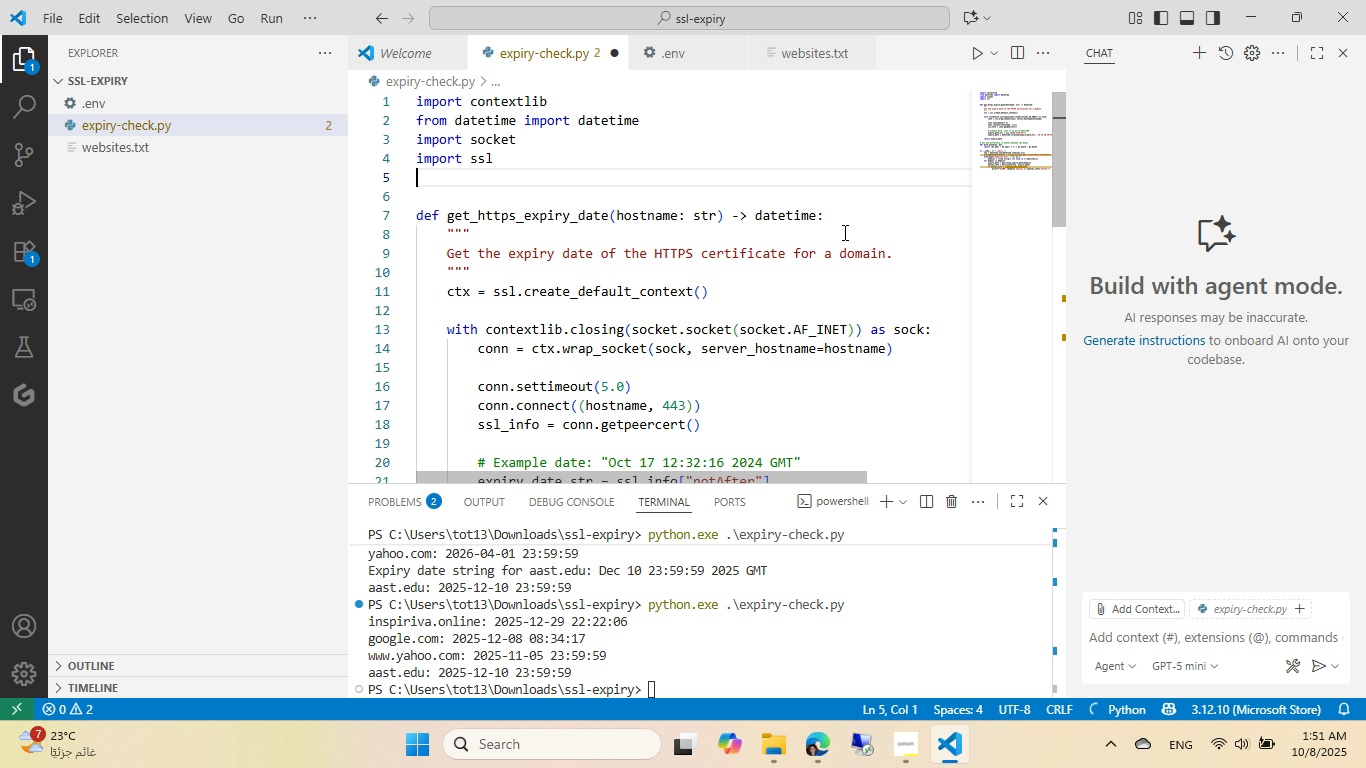 
type(imp)
key(Tab)
key(Tab)
key(Tab)
 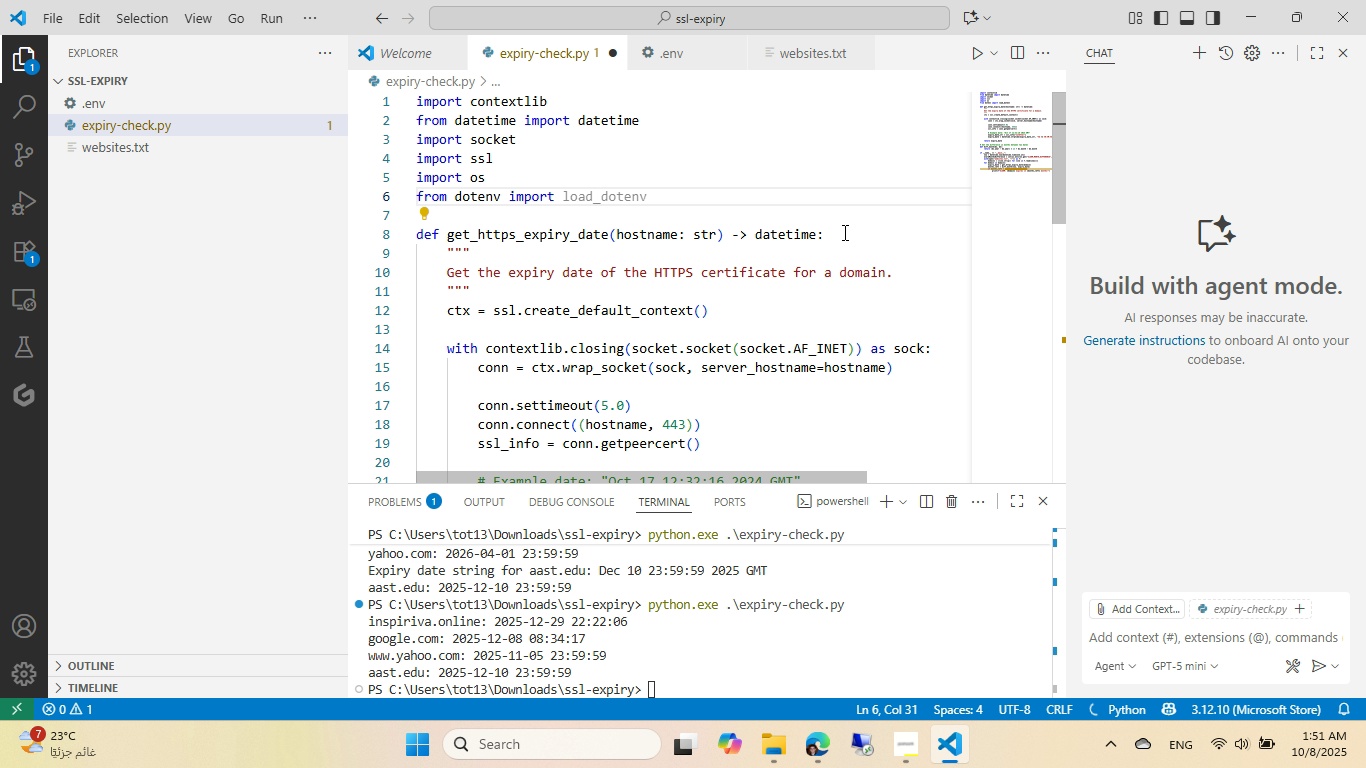 
key(Enter)
 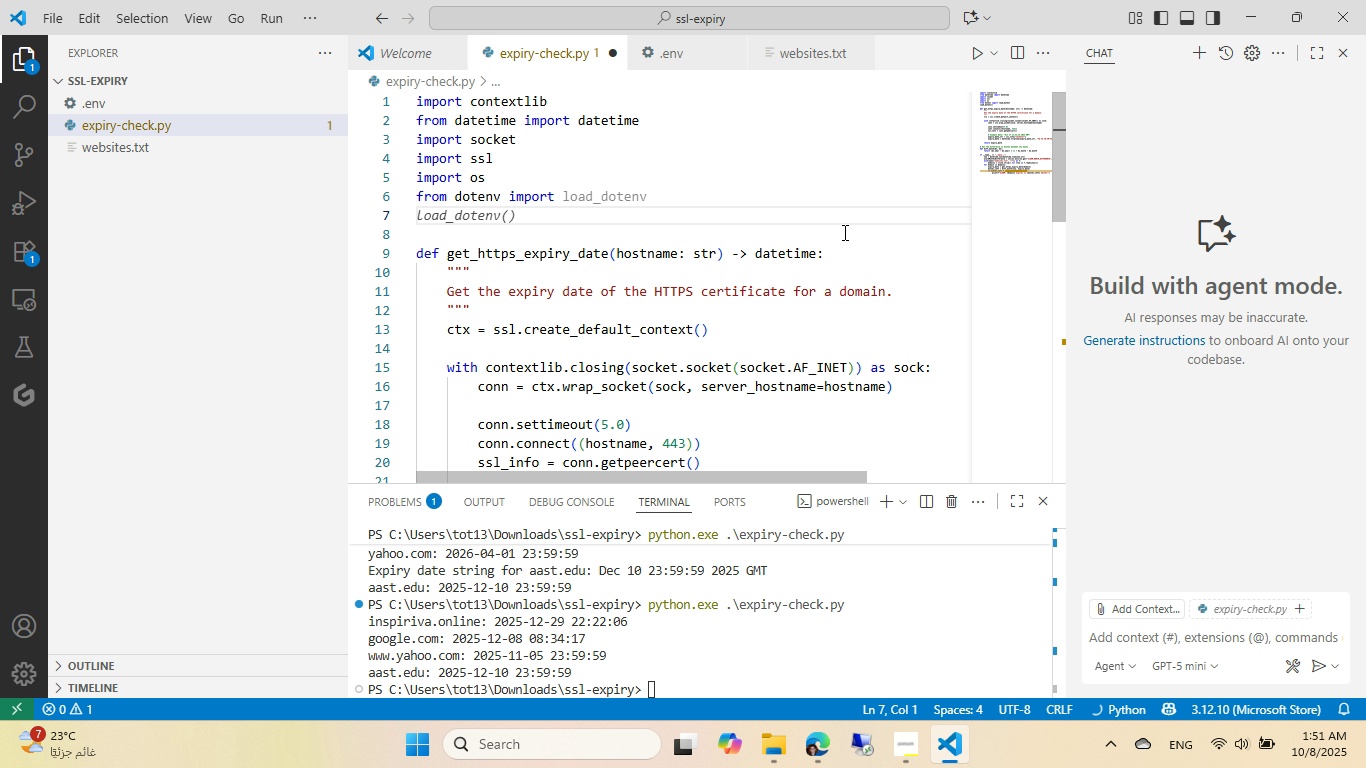 
key(Enter)
 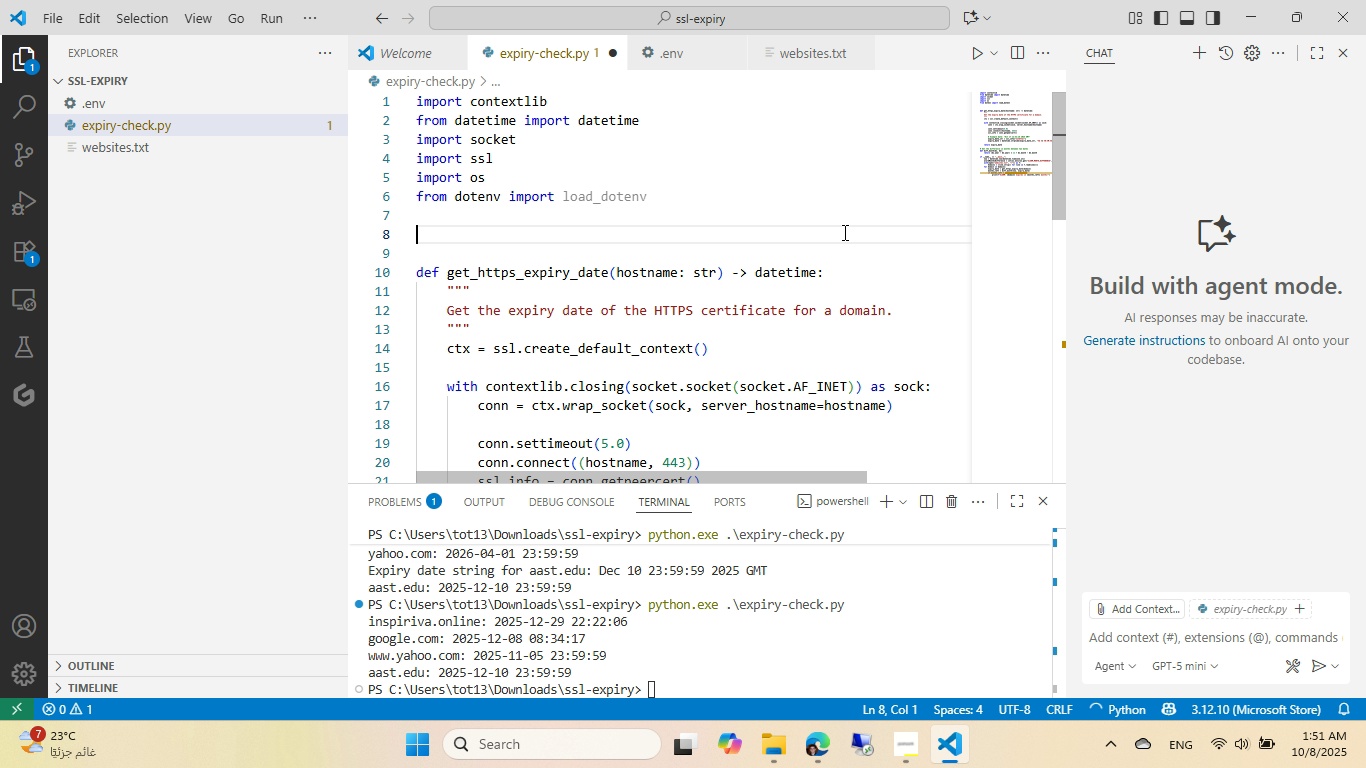 
key(Tab)
 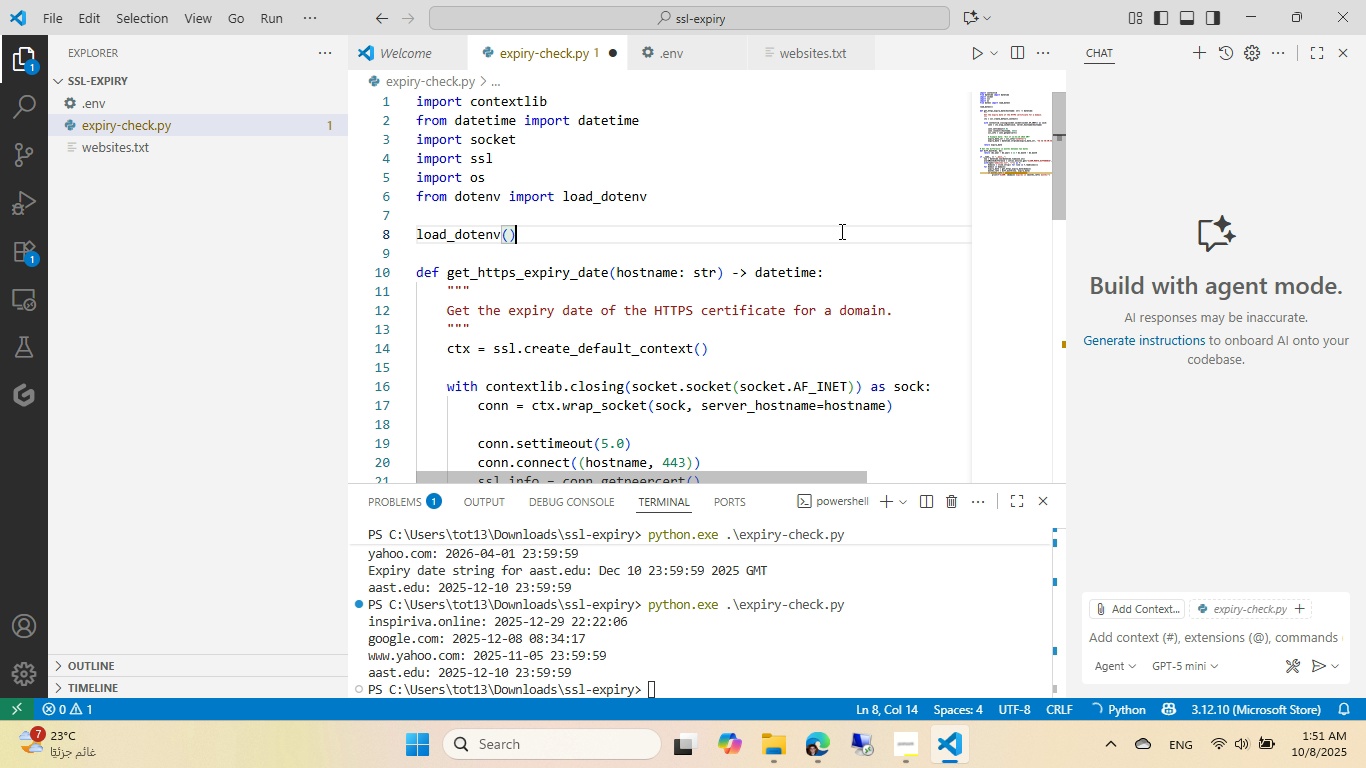 
key(Control+ControlLeft)
 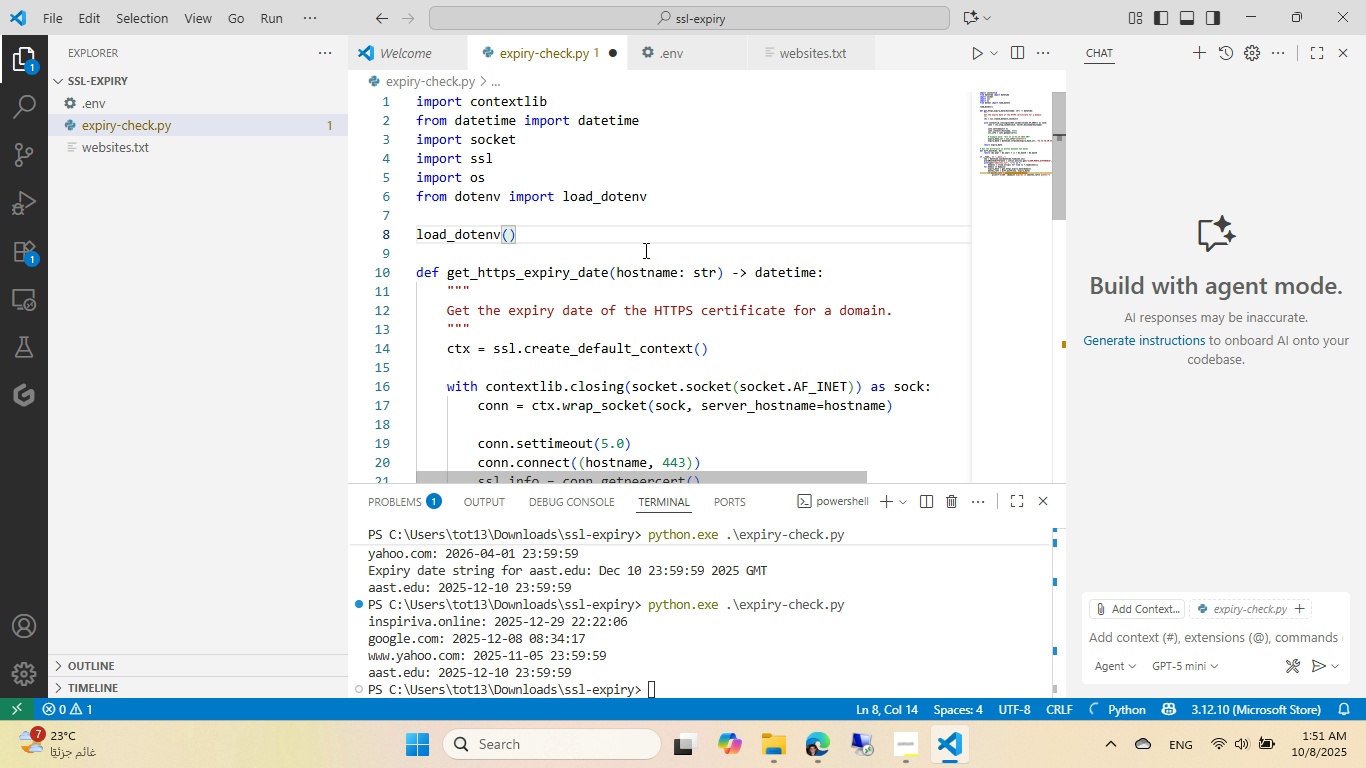 
key(Control+S)
 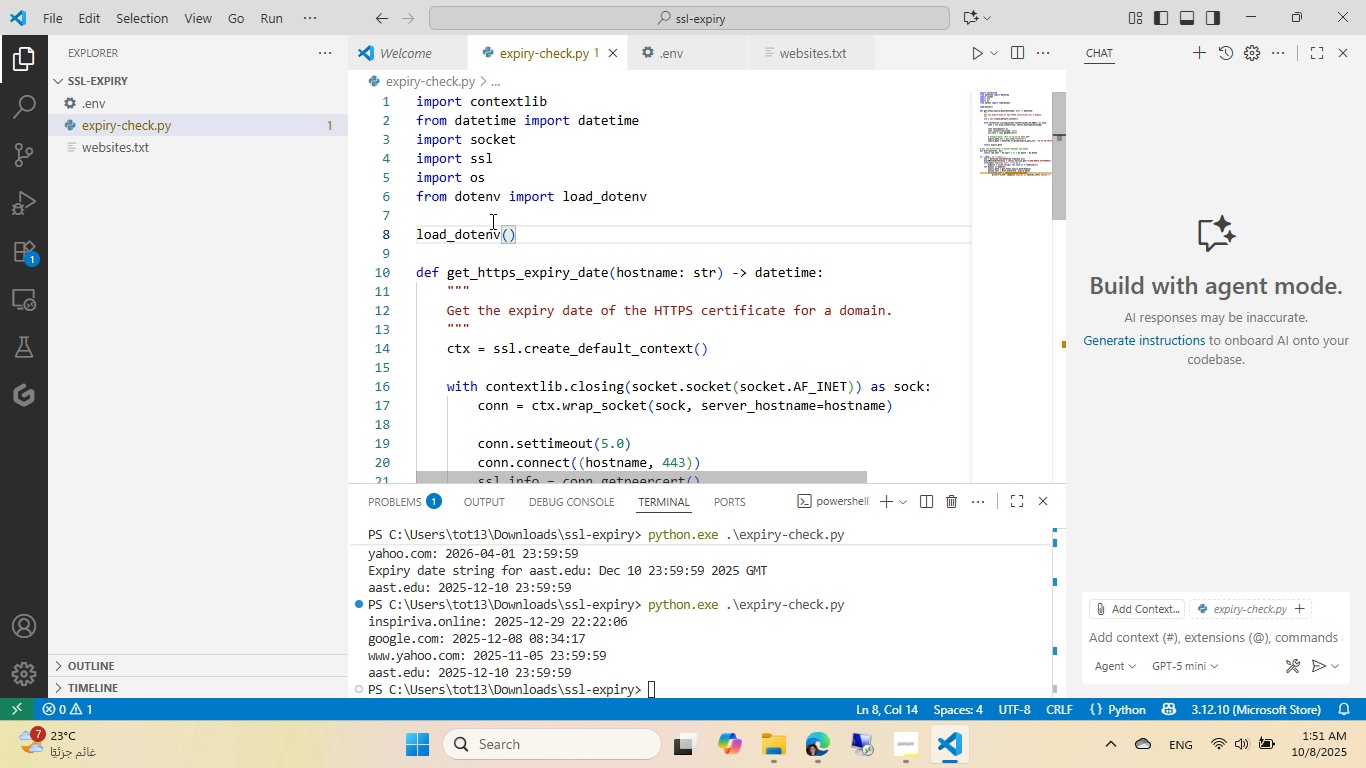 
scroll: coordinate [496, 212], scroll_direction: down, amount: 10.0
 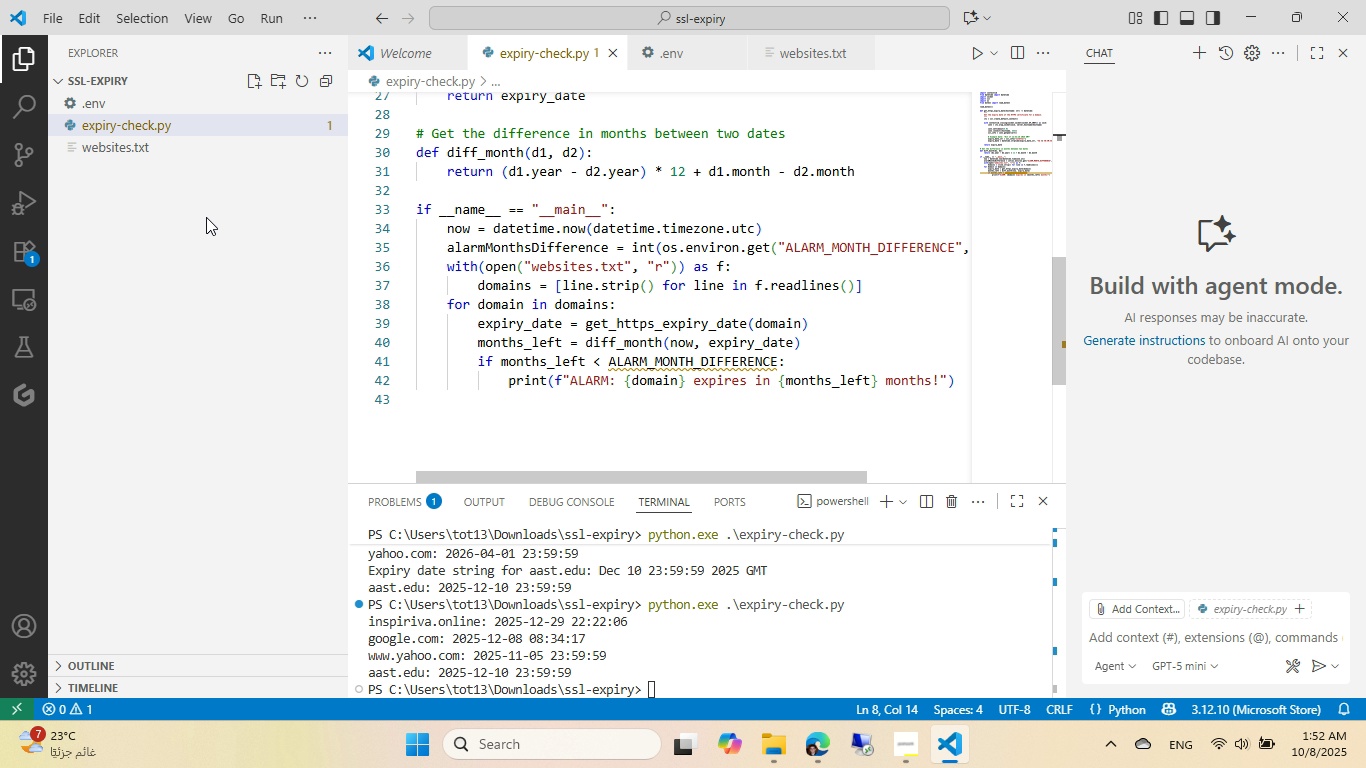 
right_click([203, 217])
 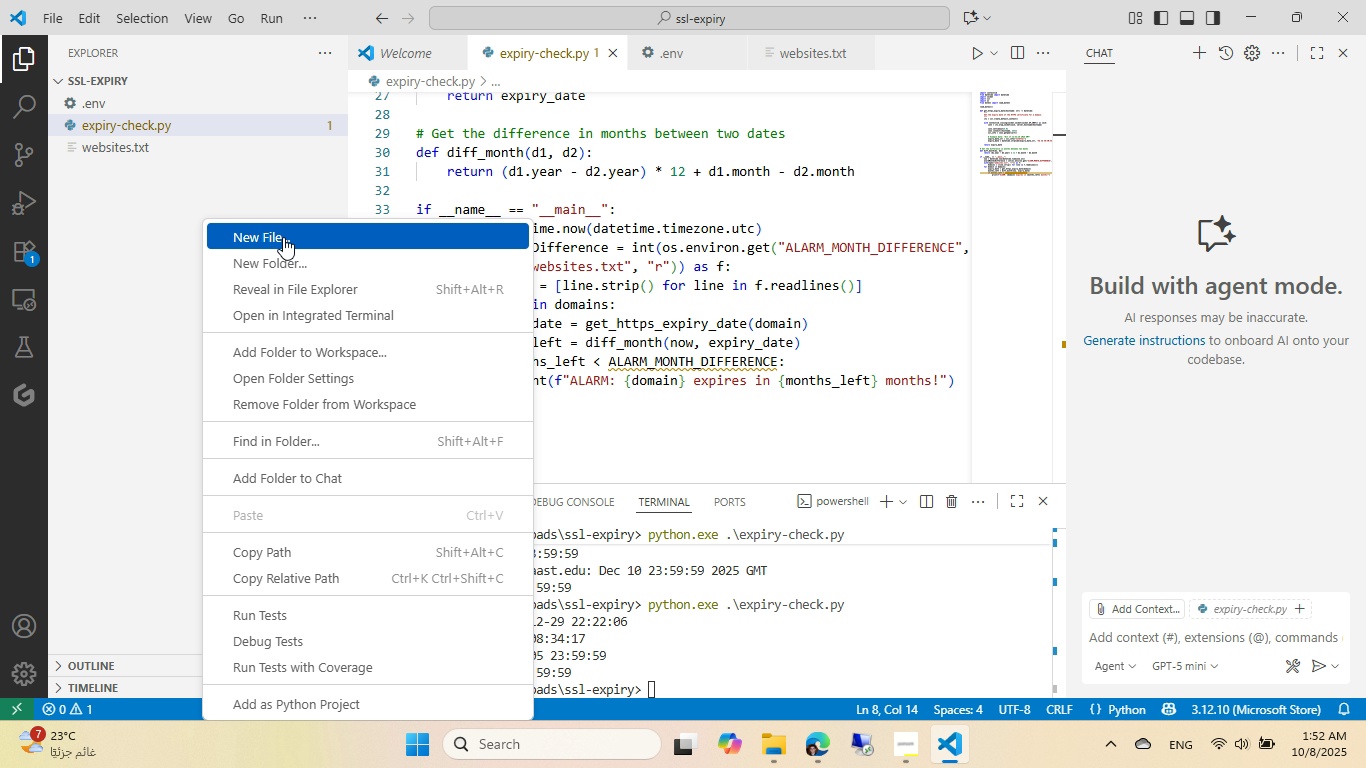 
left_click([283, 237])
 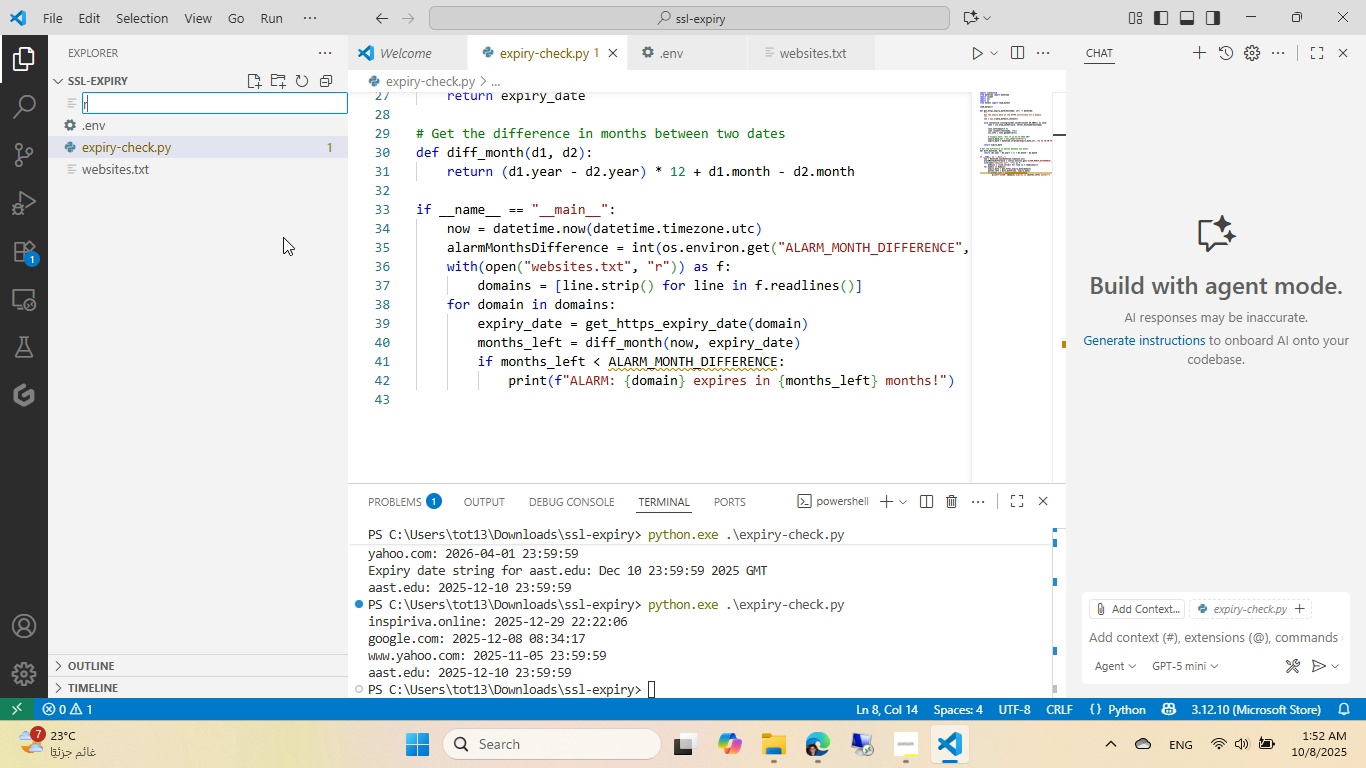 
type(requirements.txt)
 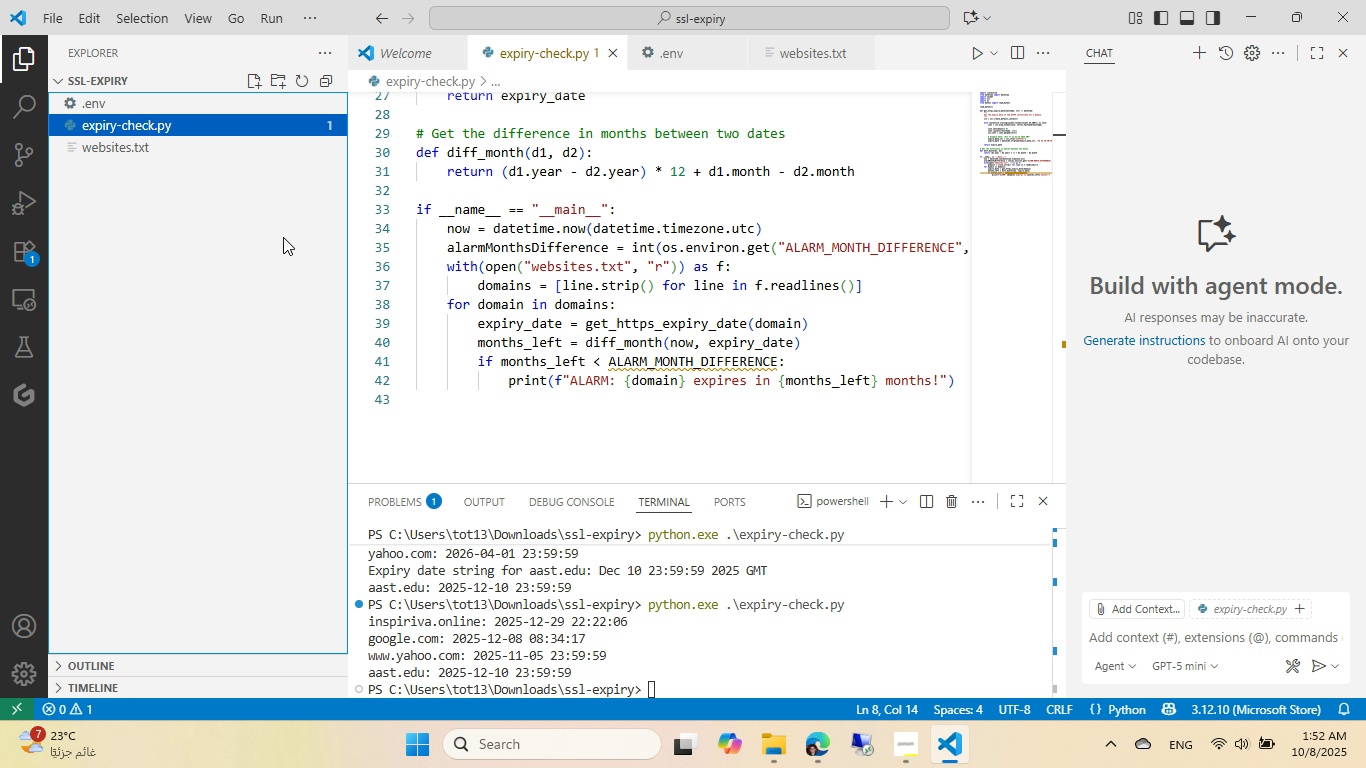 
key(Enter)
 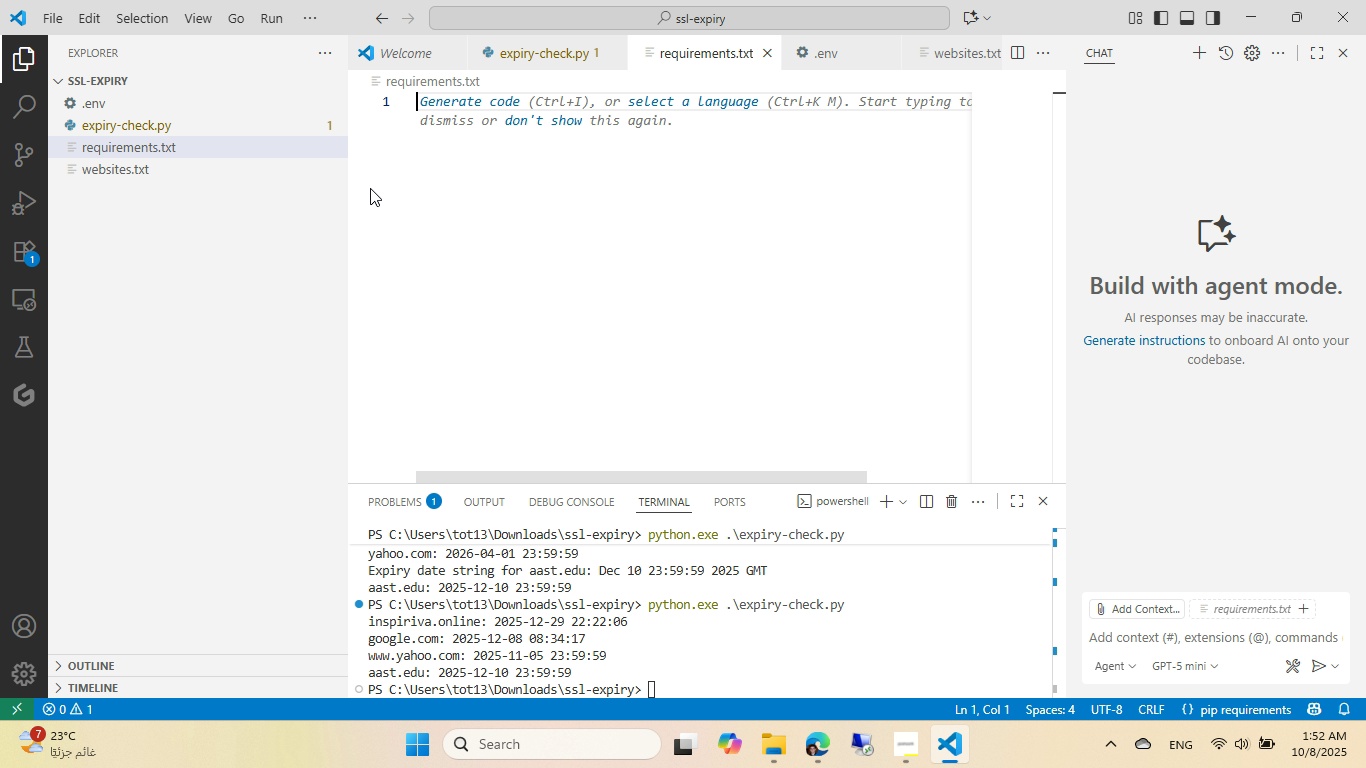 
key(NumpadEnter)